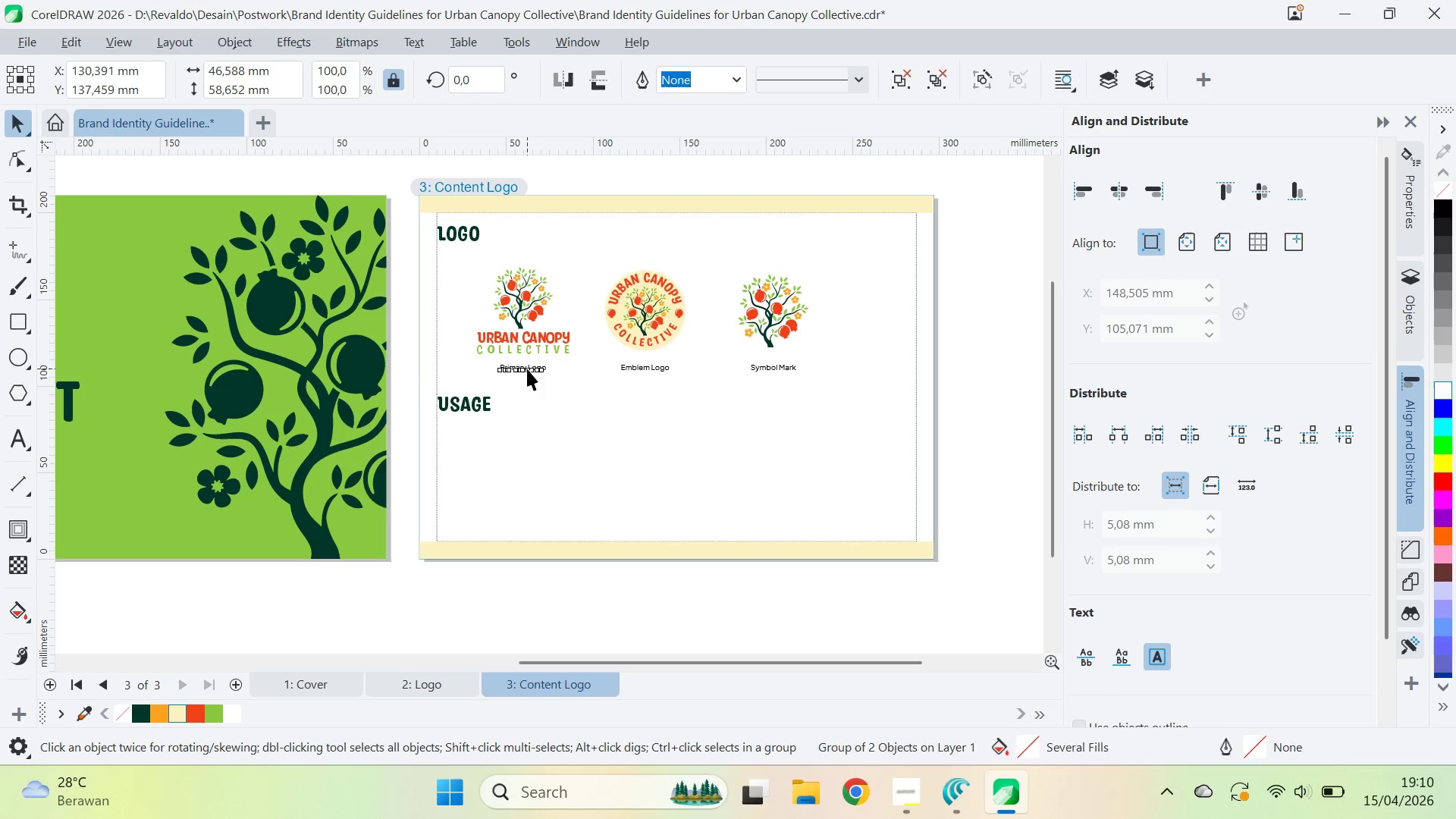 
hold_key(key=ShiftLeft, duration=0.5)
left_click([545, 350])
 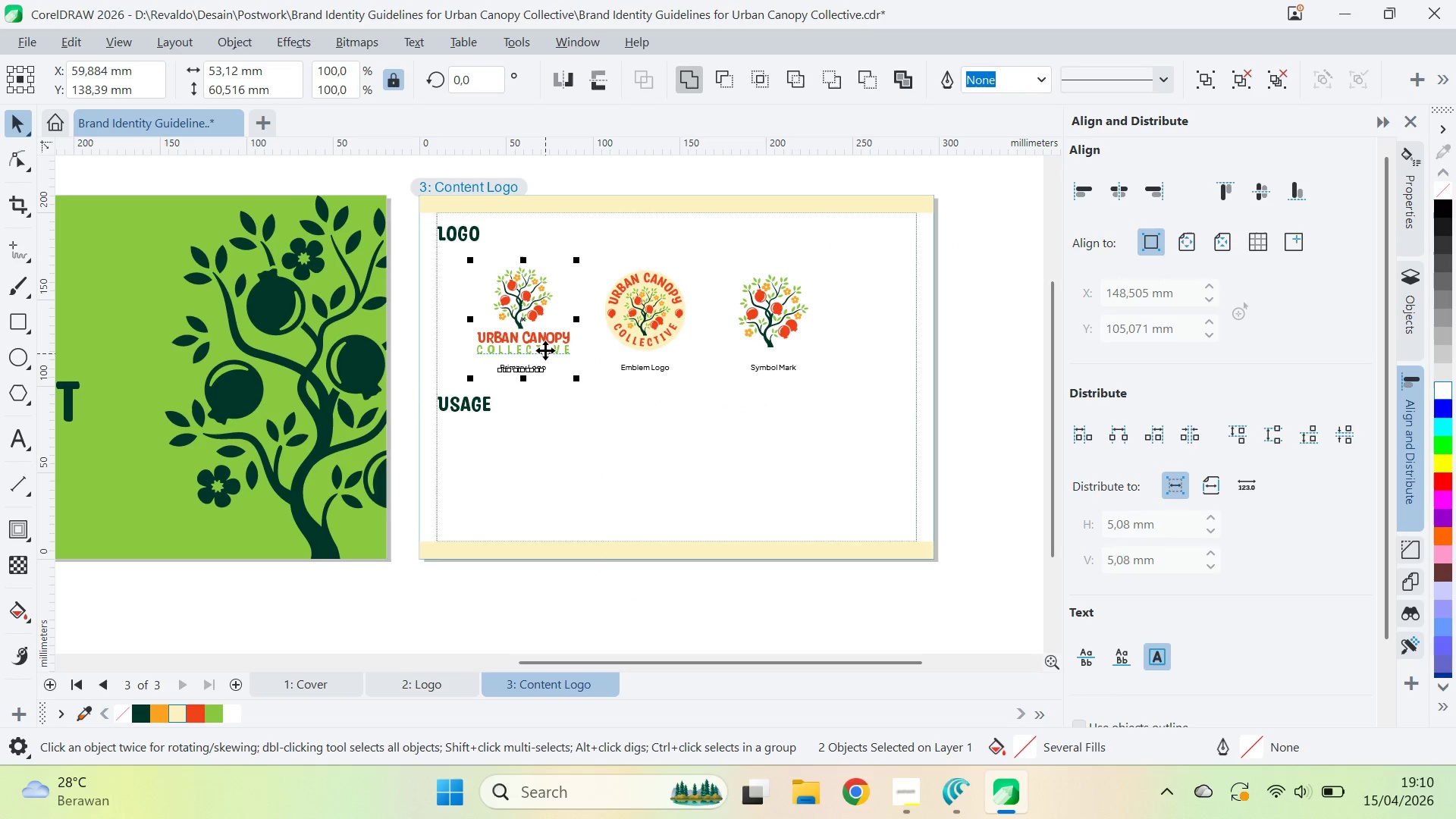 
key(Control+G)
 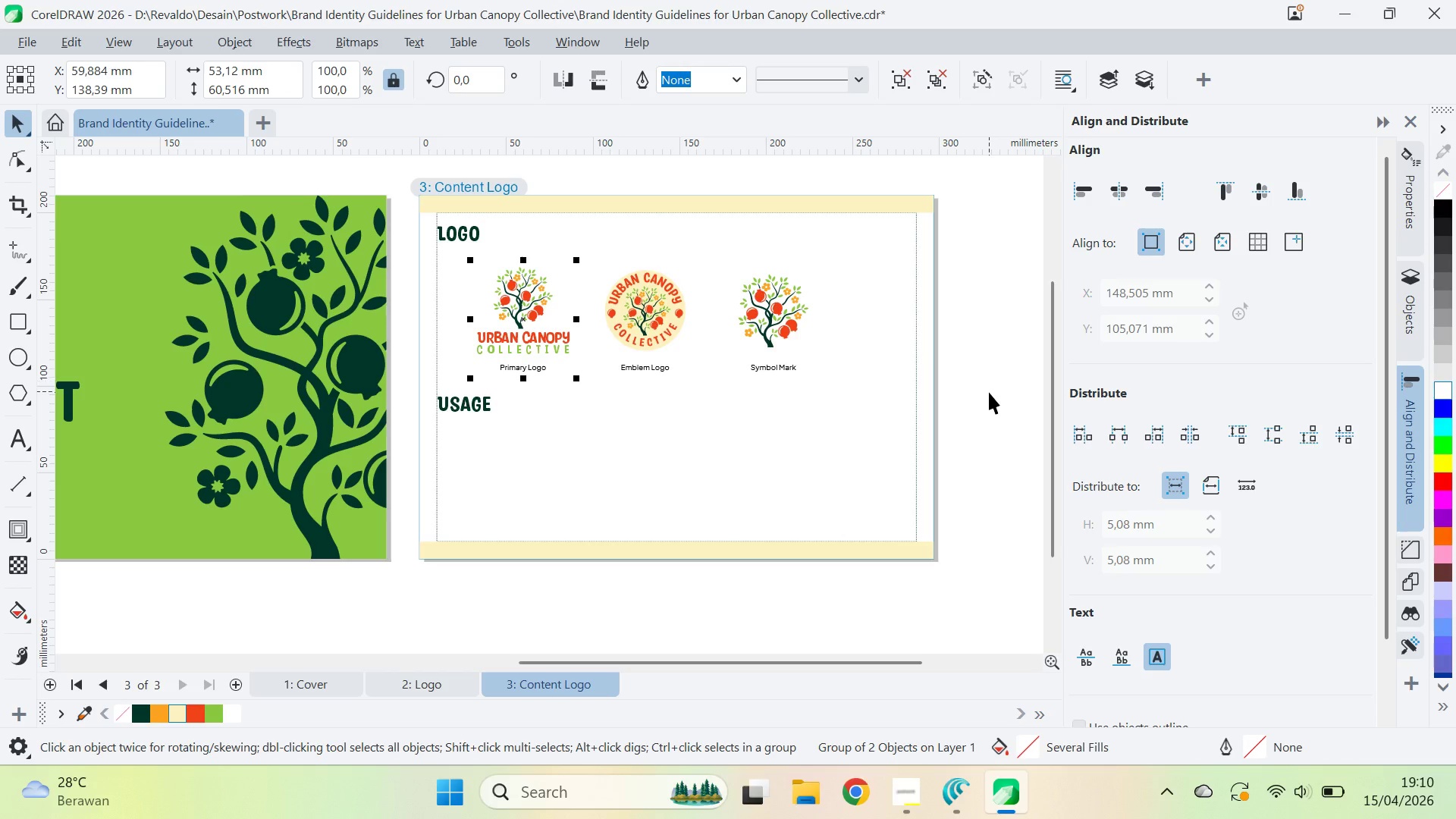 
left_click_drag(start_coordinate=[990, 392], to_coordinate=[460, 251])
 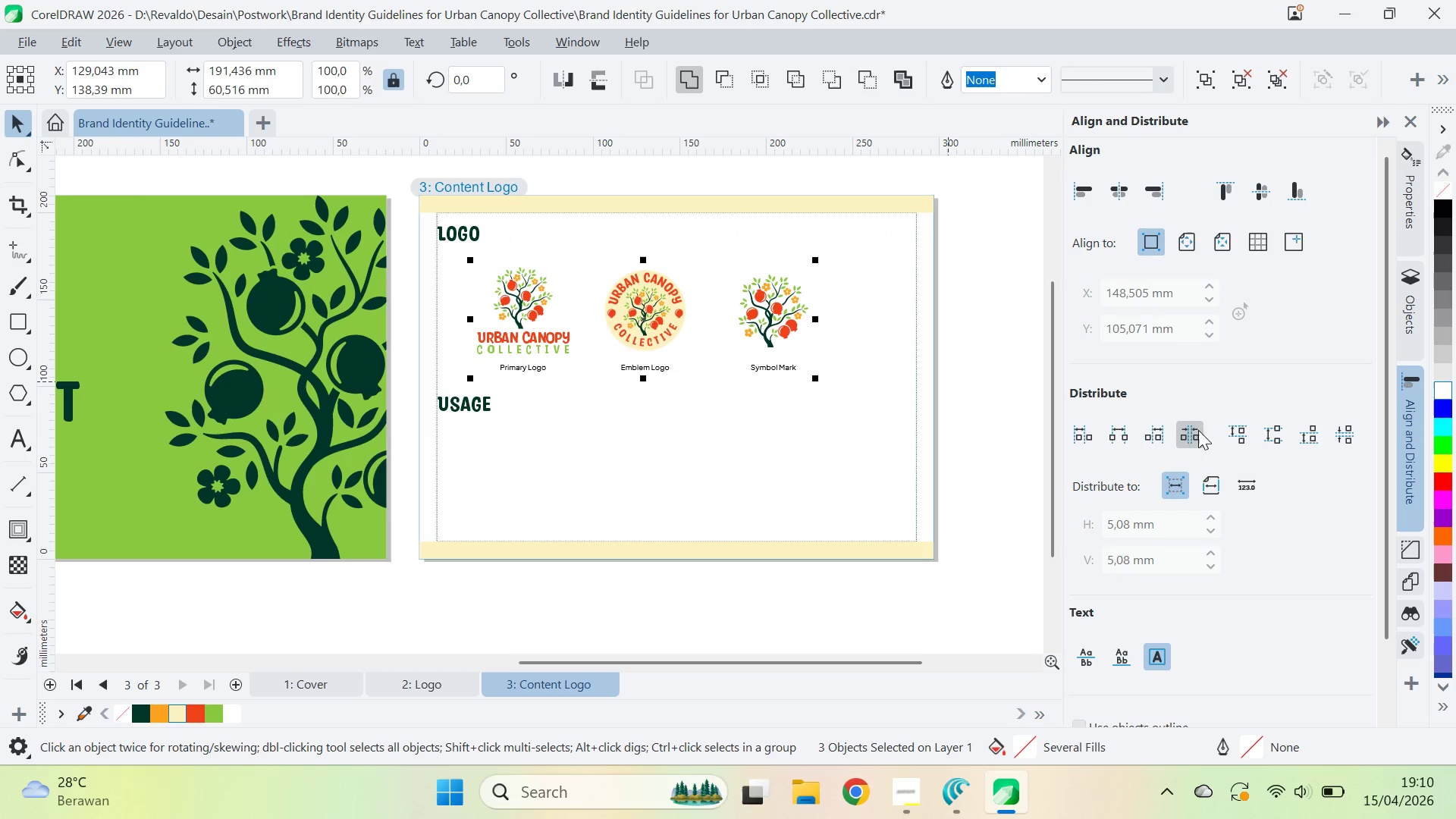 
key(Control+G)
 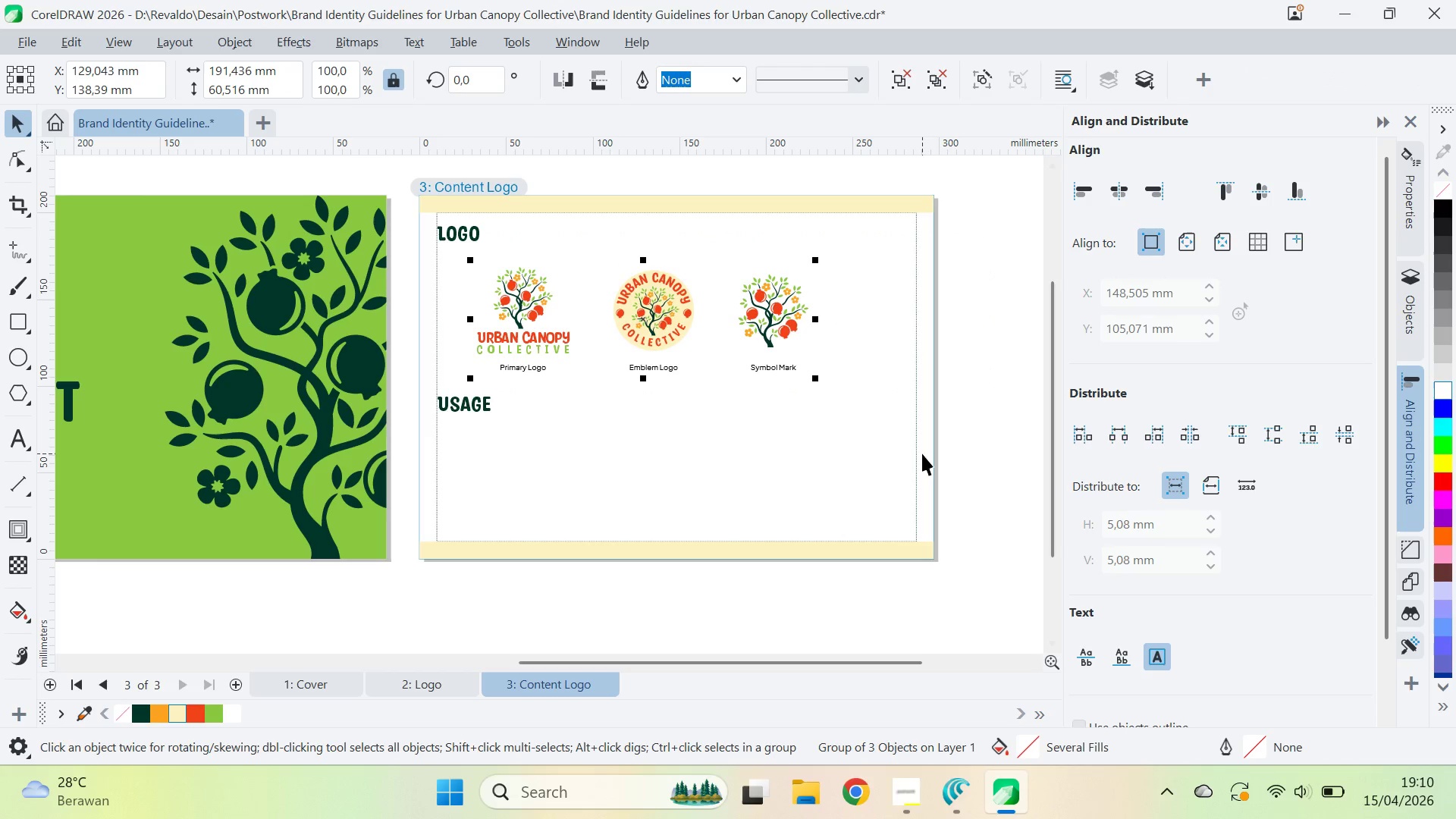 
key(Shift+ShiftLeft)
 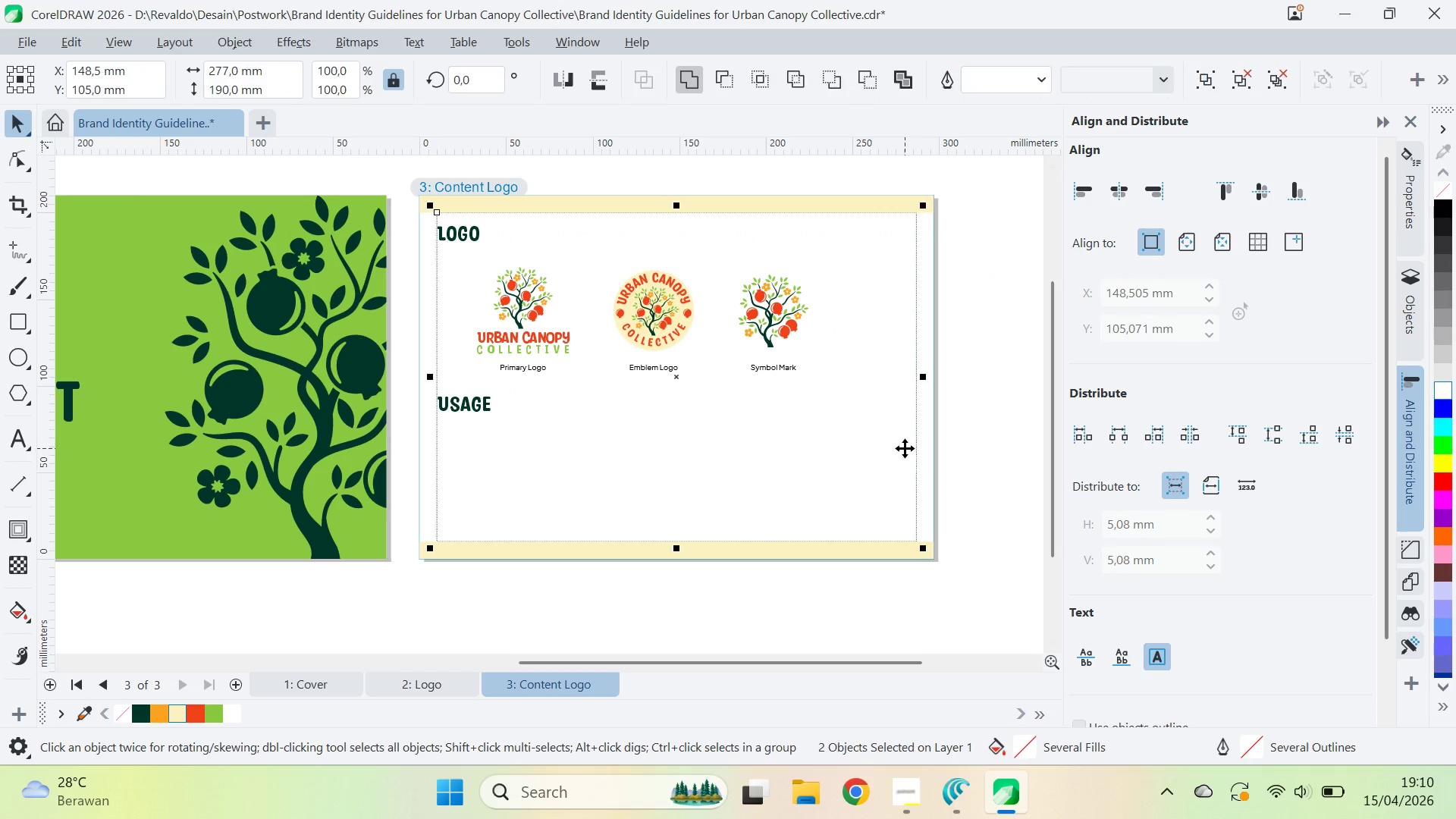 
key(C)
 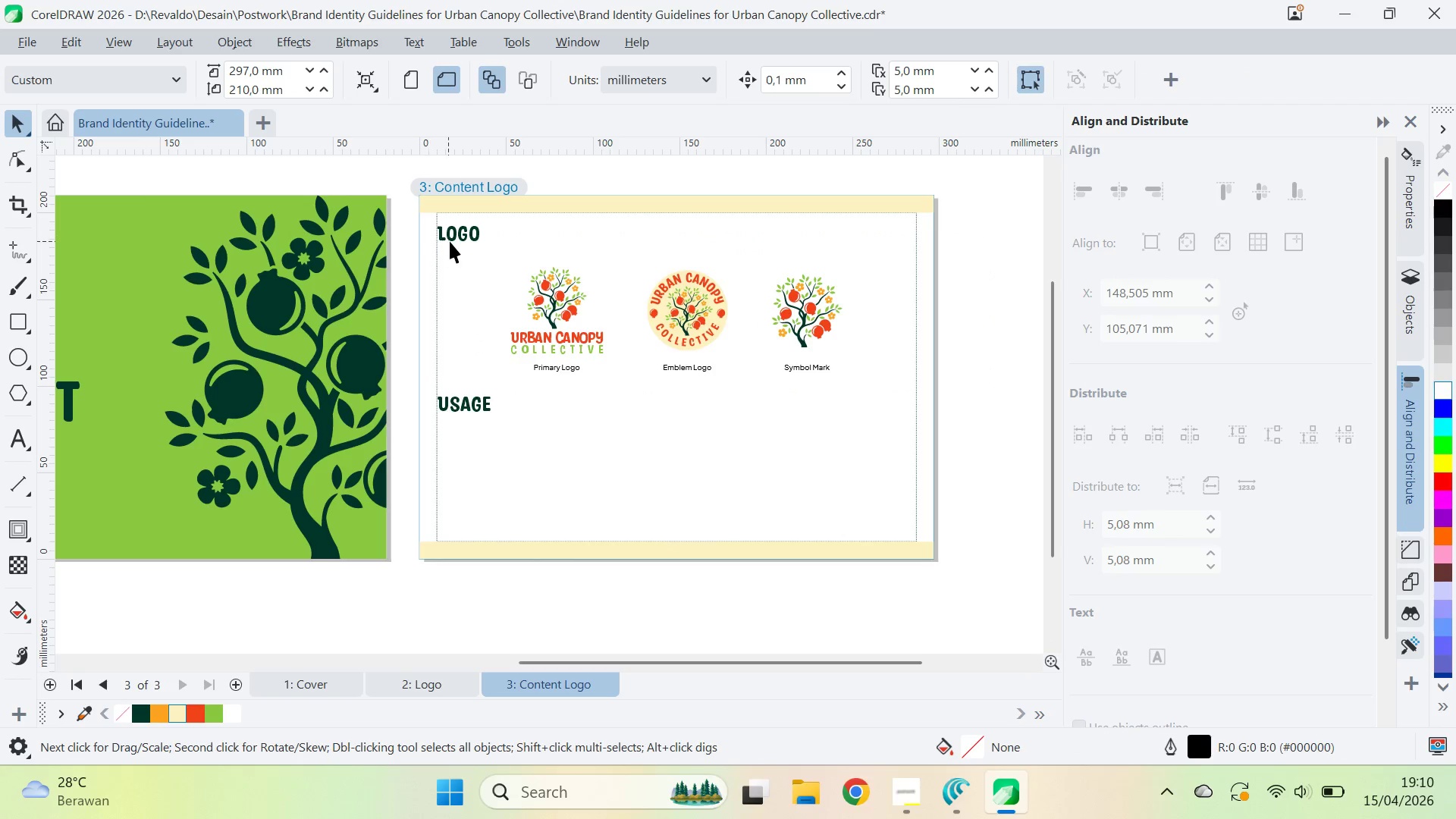 
left_click([453, 241])
 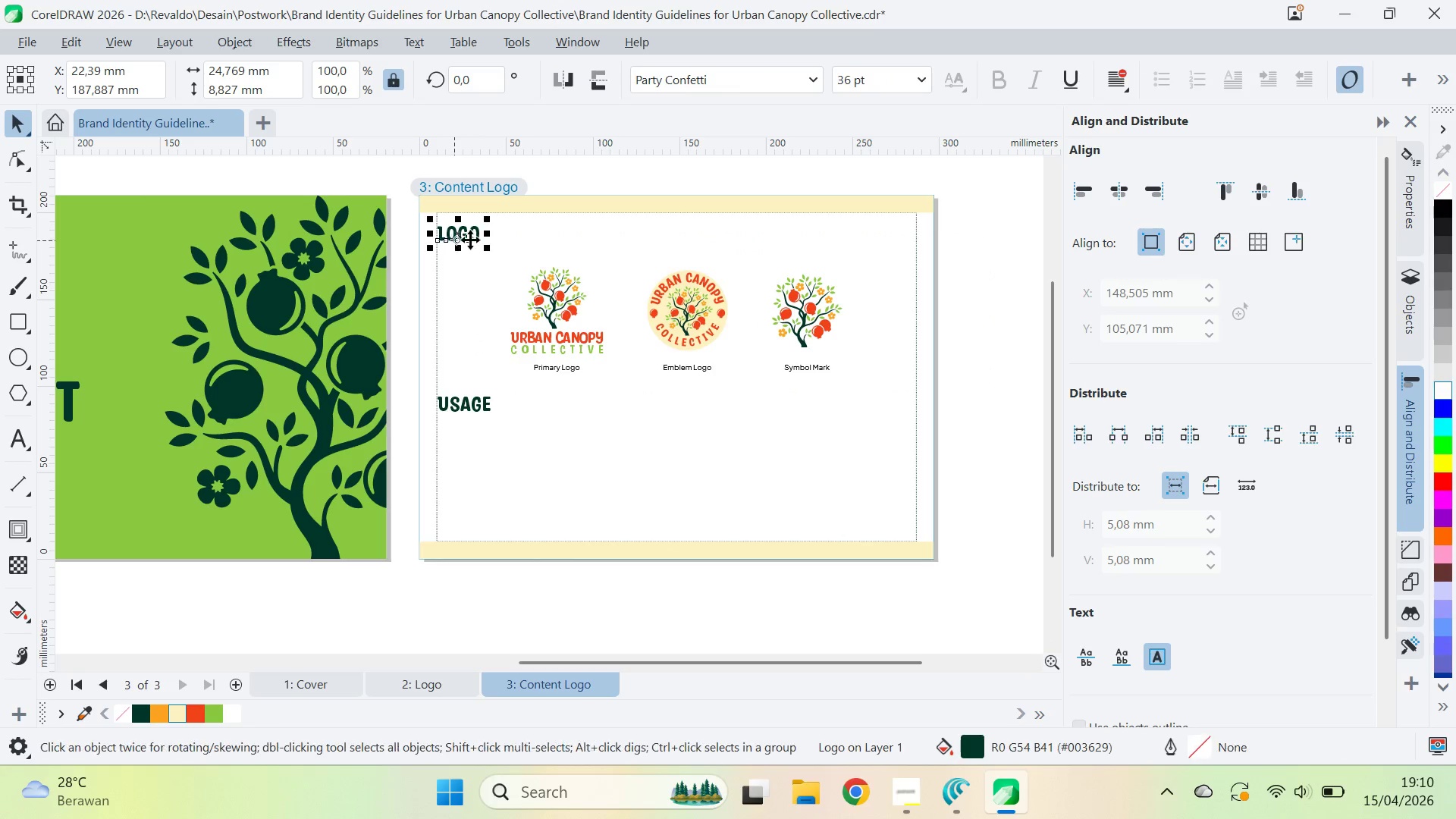 
key(Shift+ShiftLeft)
 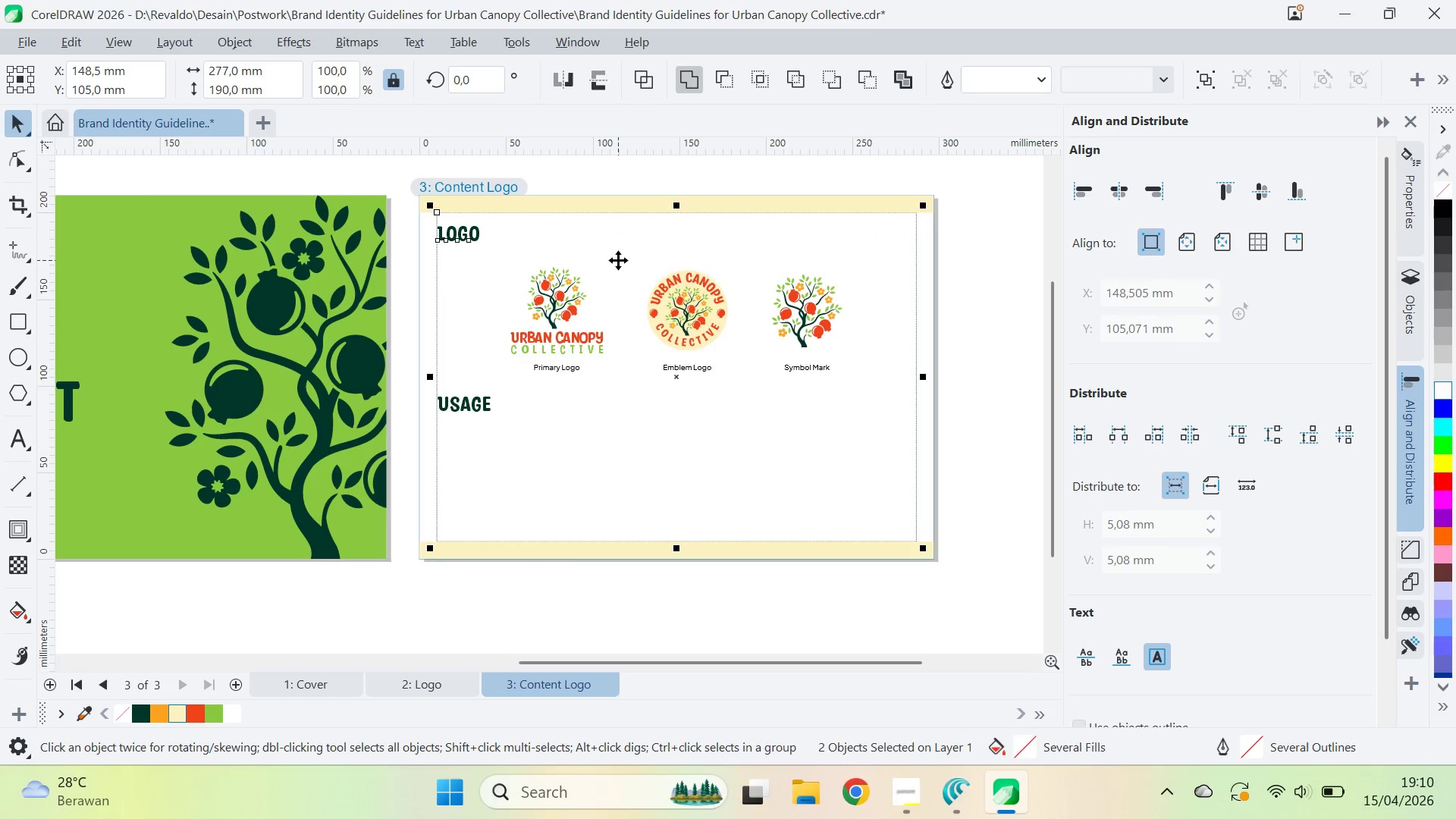 
key(C)
 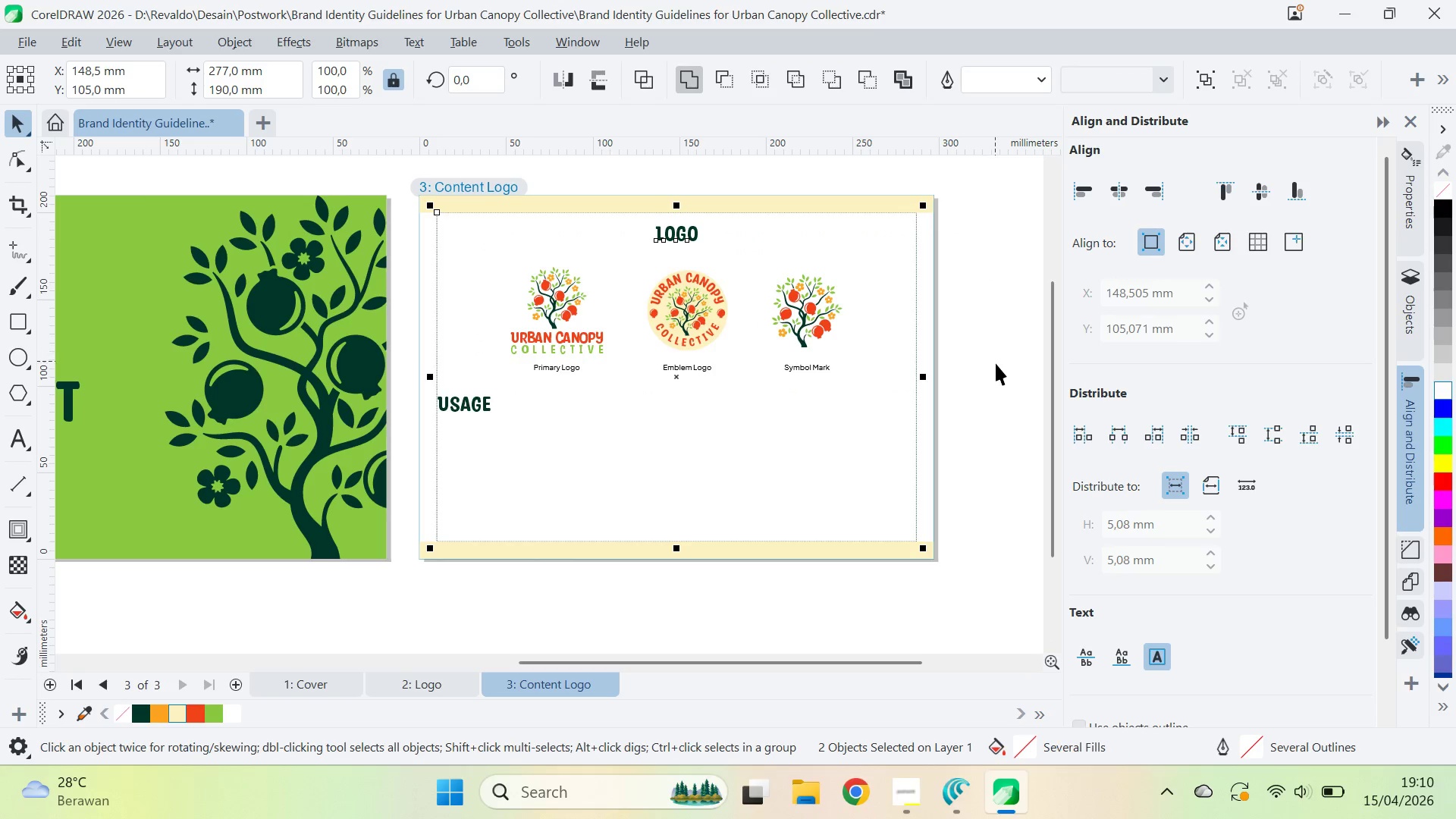 
left_click([996, 366])
 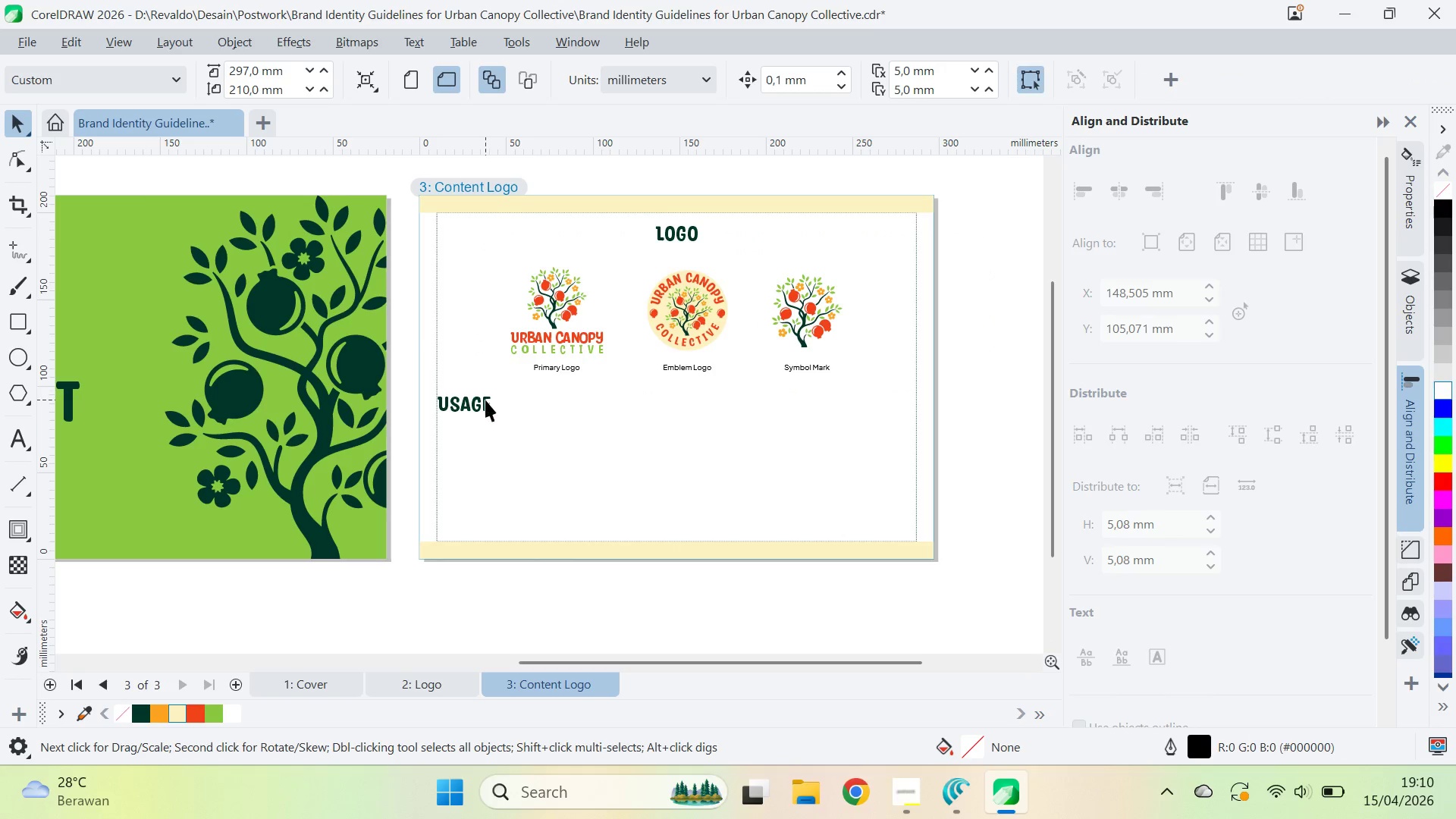 
left_click([485, 400])
 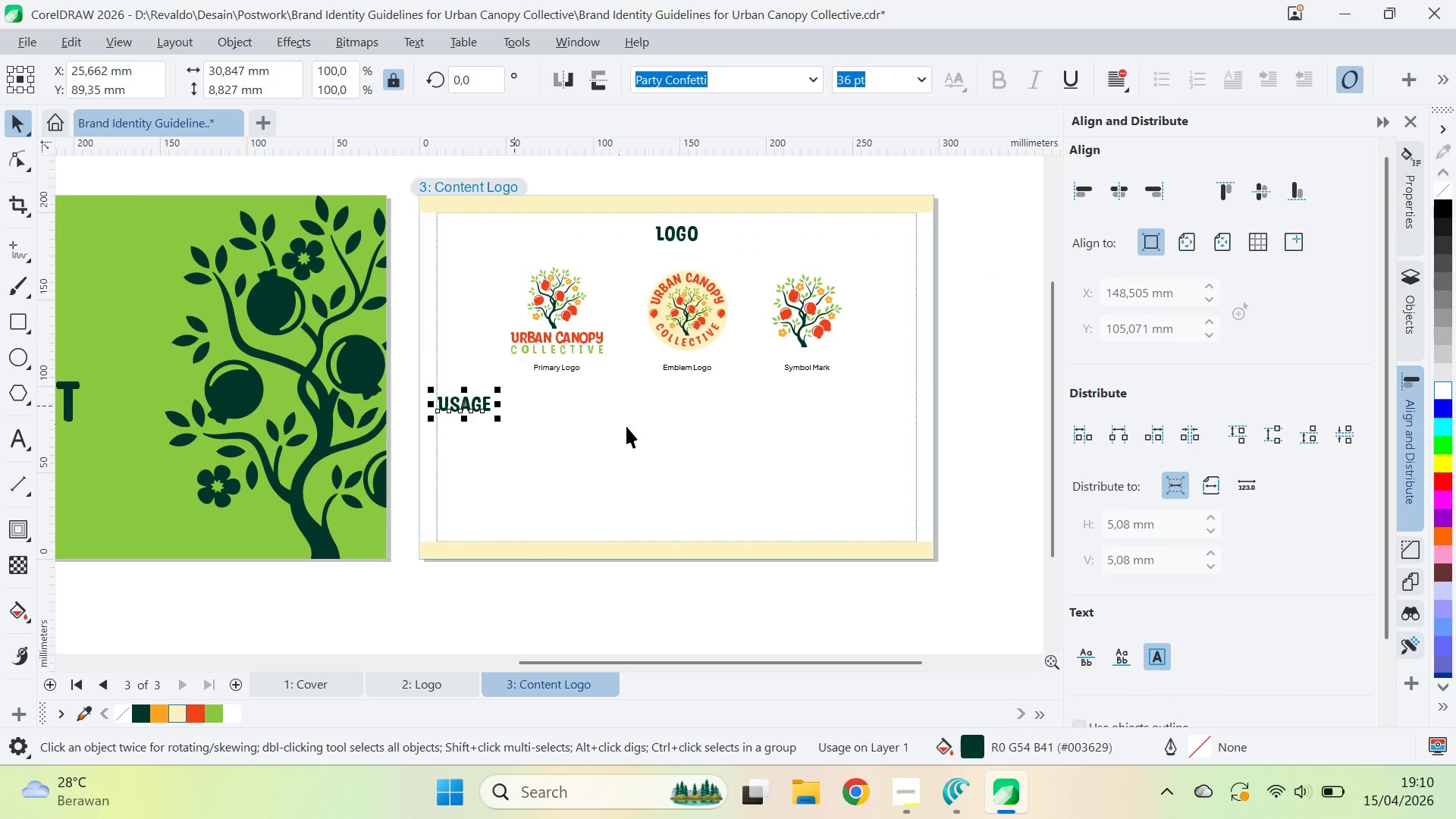 
key(Shift+ShiftLeft)
 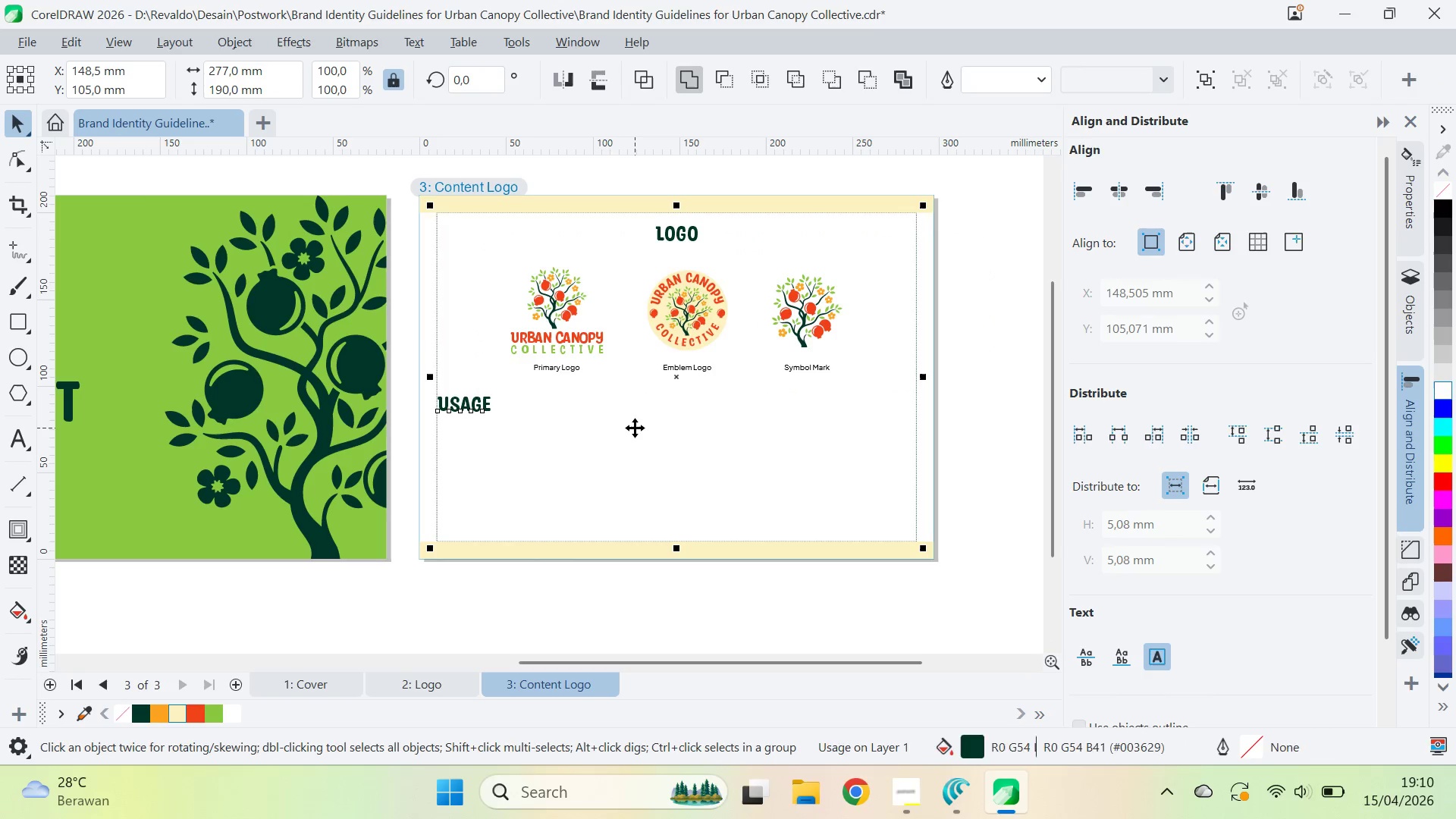 
double_click([635, 428])
 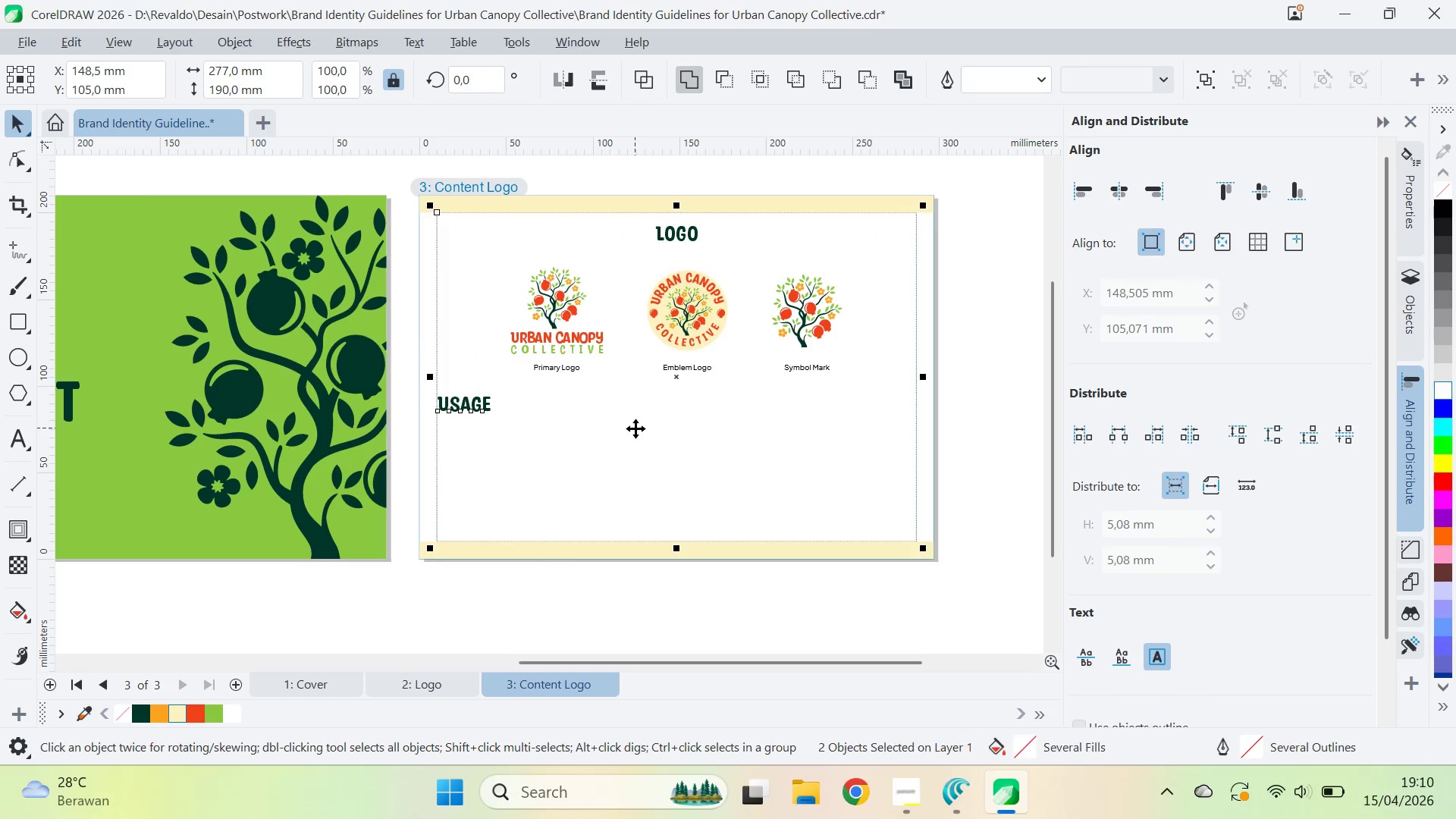 
key(C)
 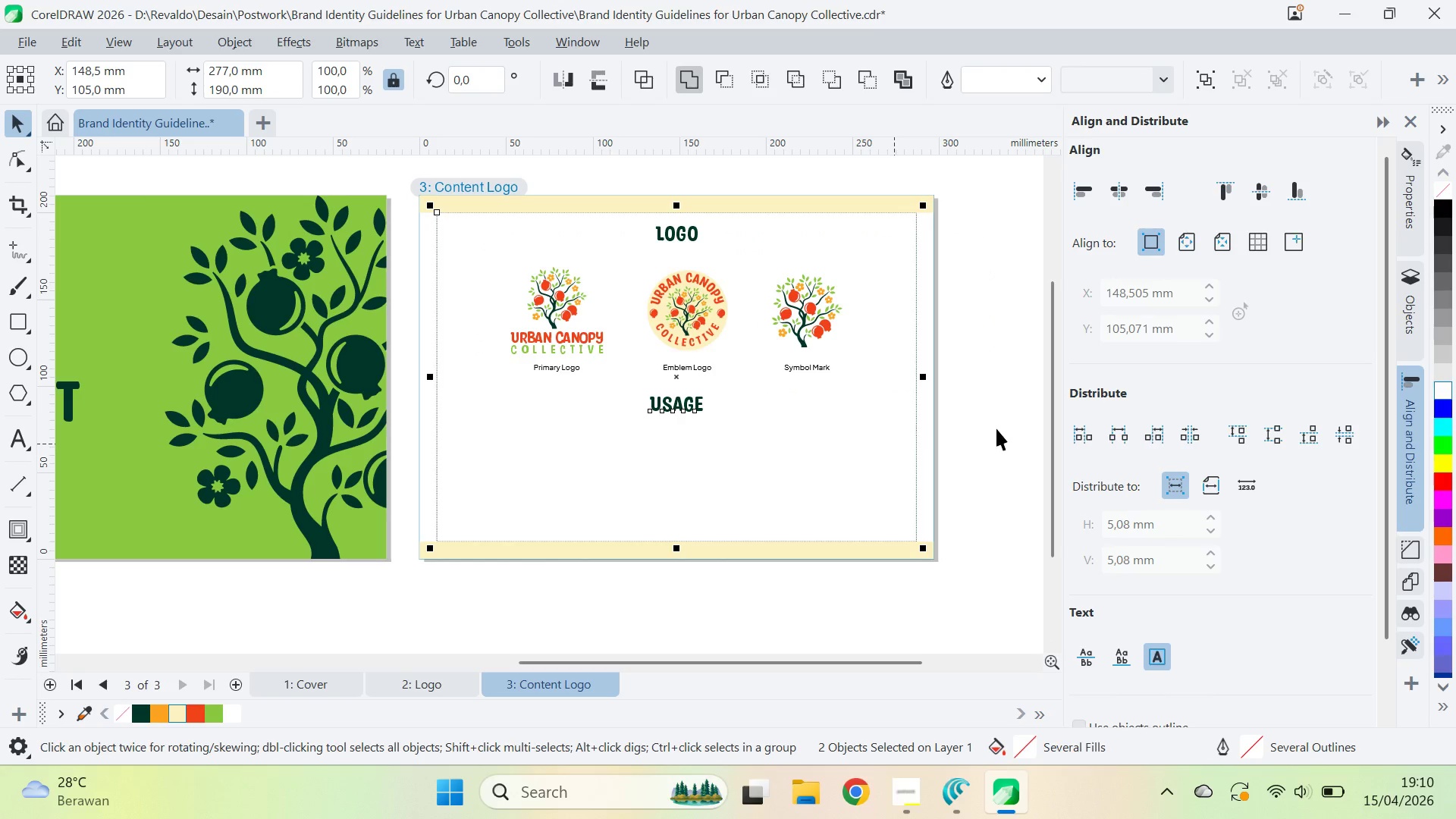 
left_click([998, 427])
 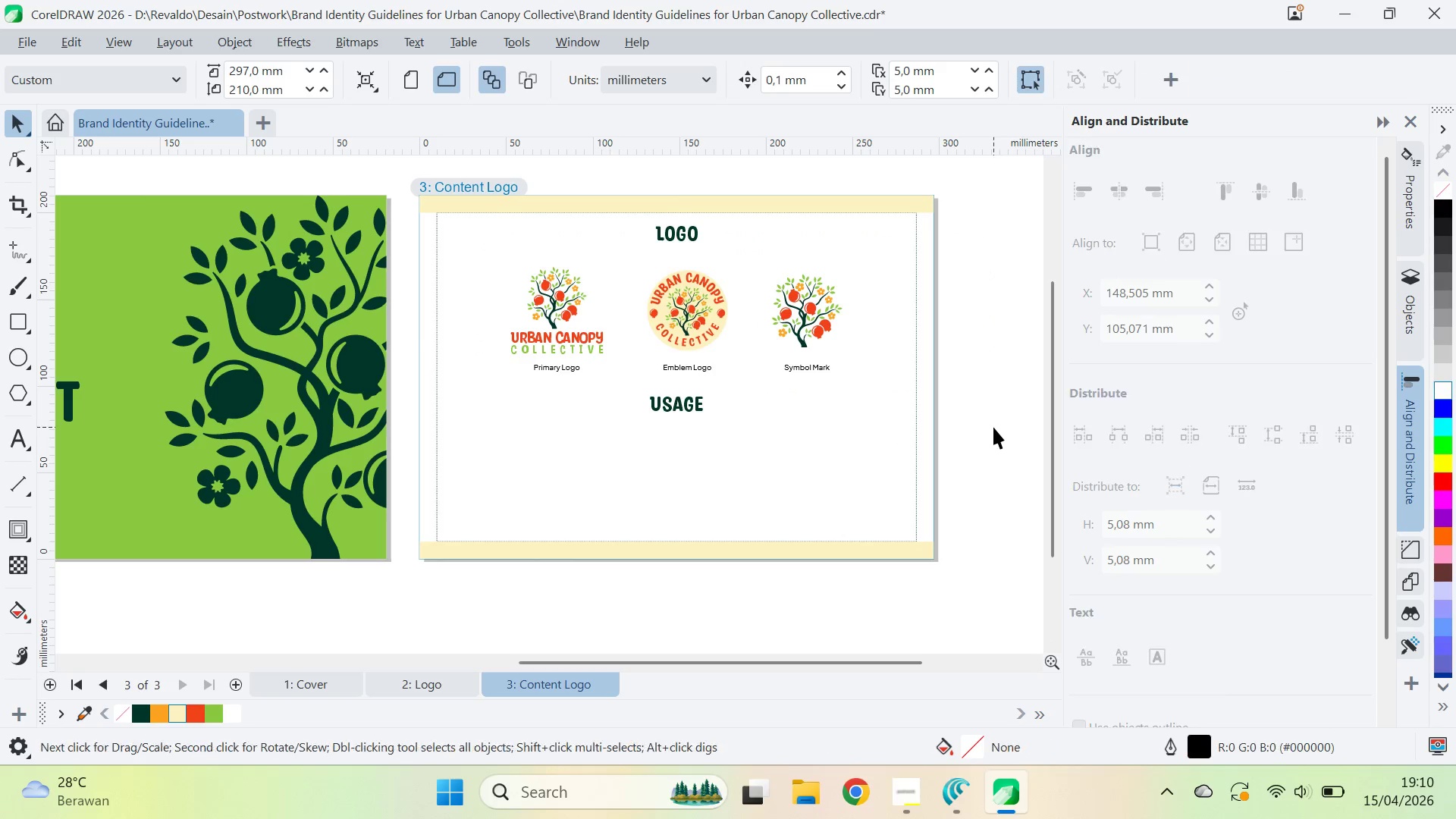 
key(Alt+AltLeft)
 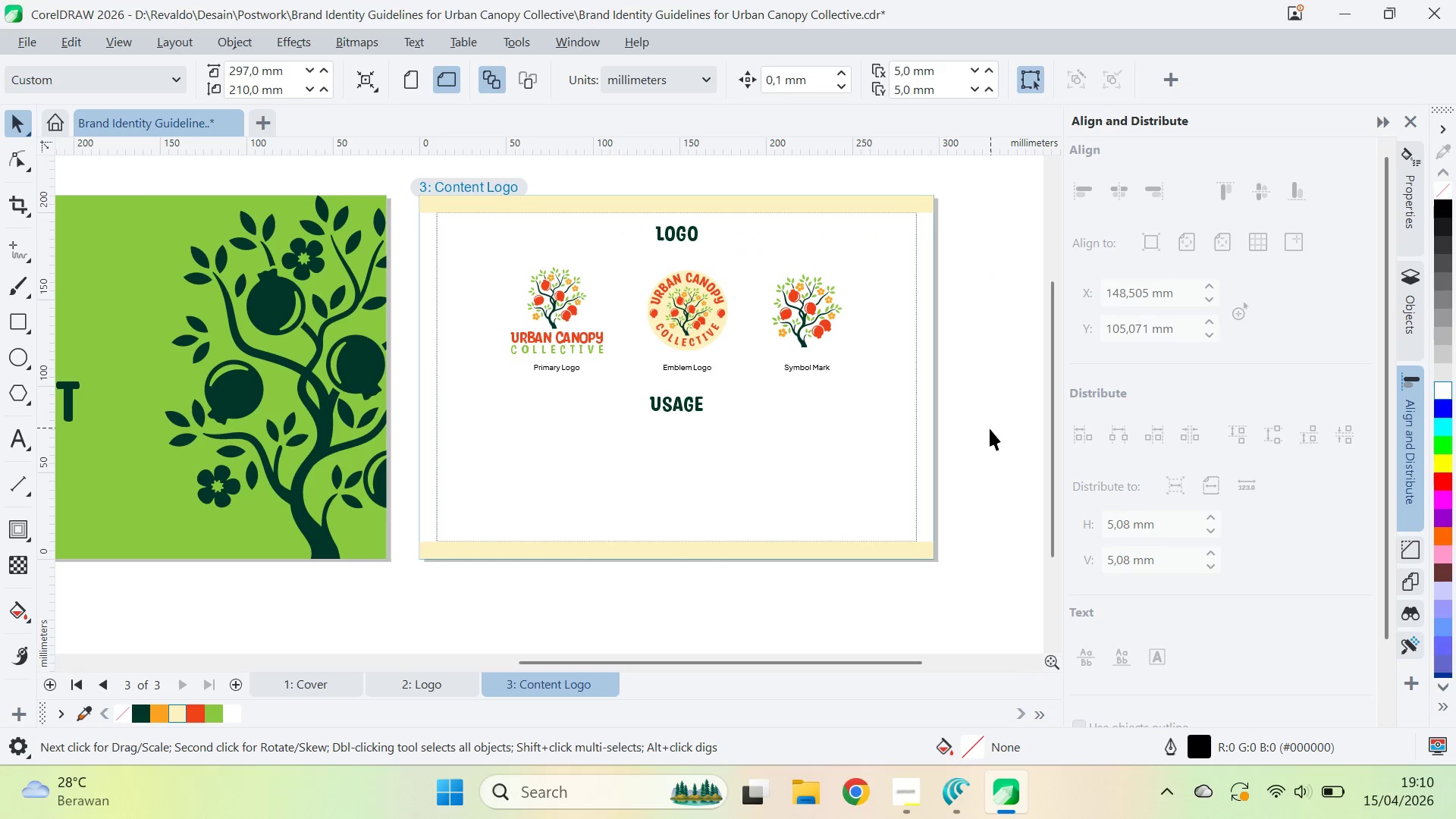 
key(Alt+Tab)
 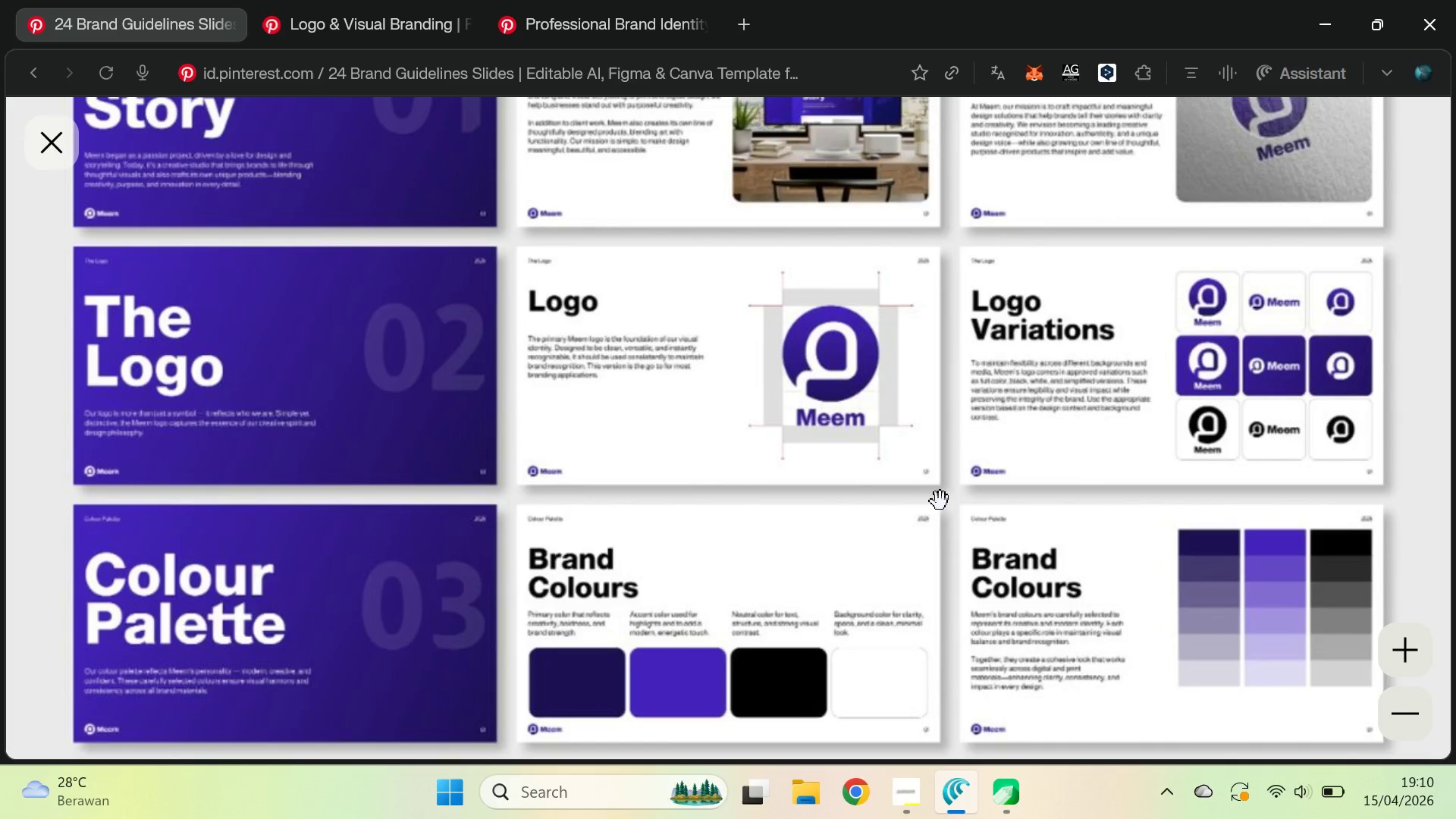 
left_click_drag(start_coordinate=[931, 539], to_coordinate=[924, 376])
 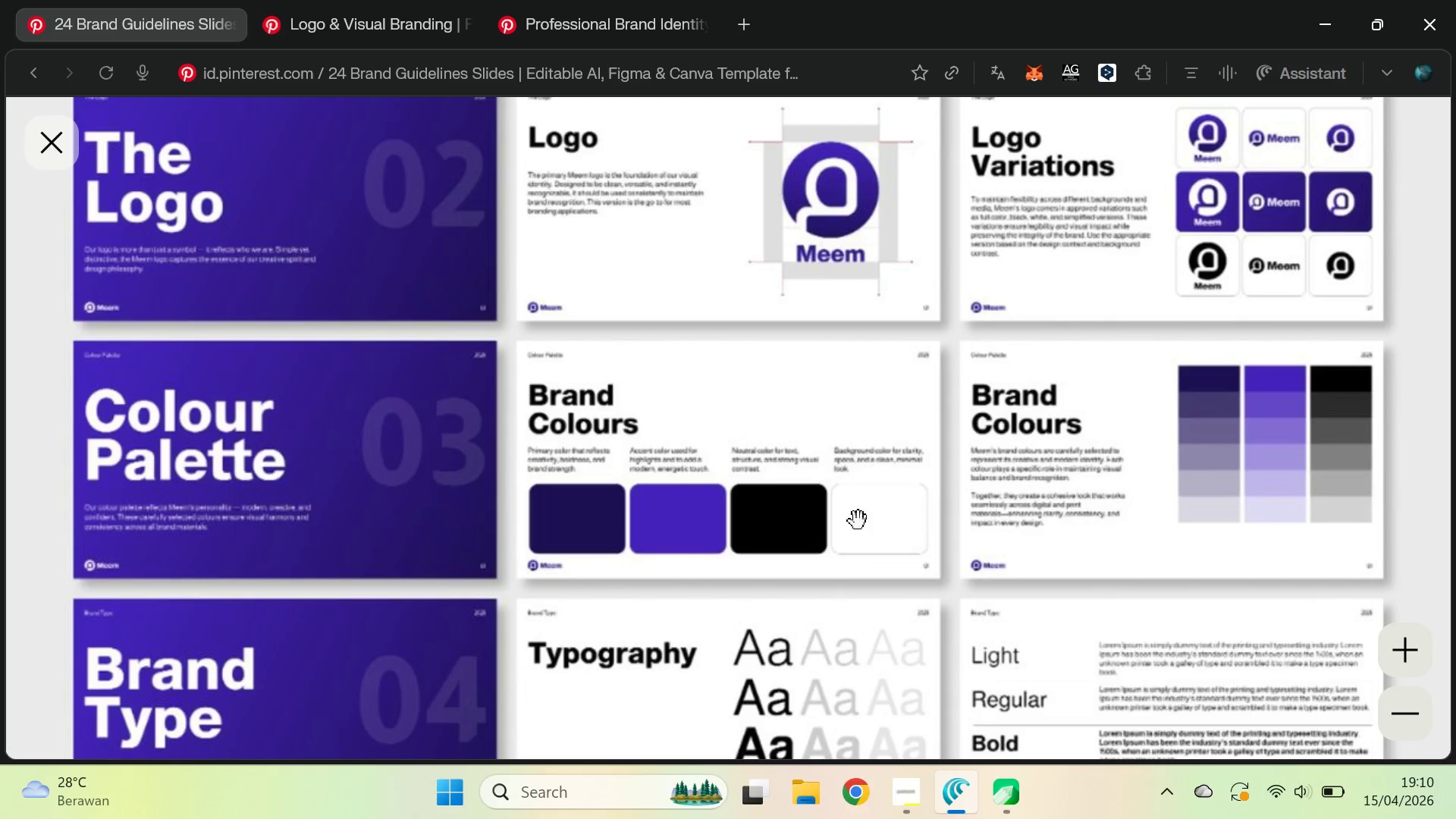 
left_click_drag(start_coordinate=[858, 522], to_coordinate=[761, 687])
 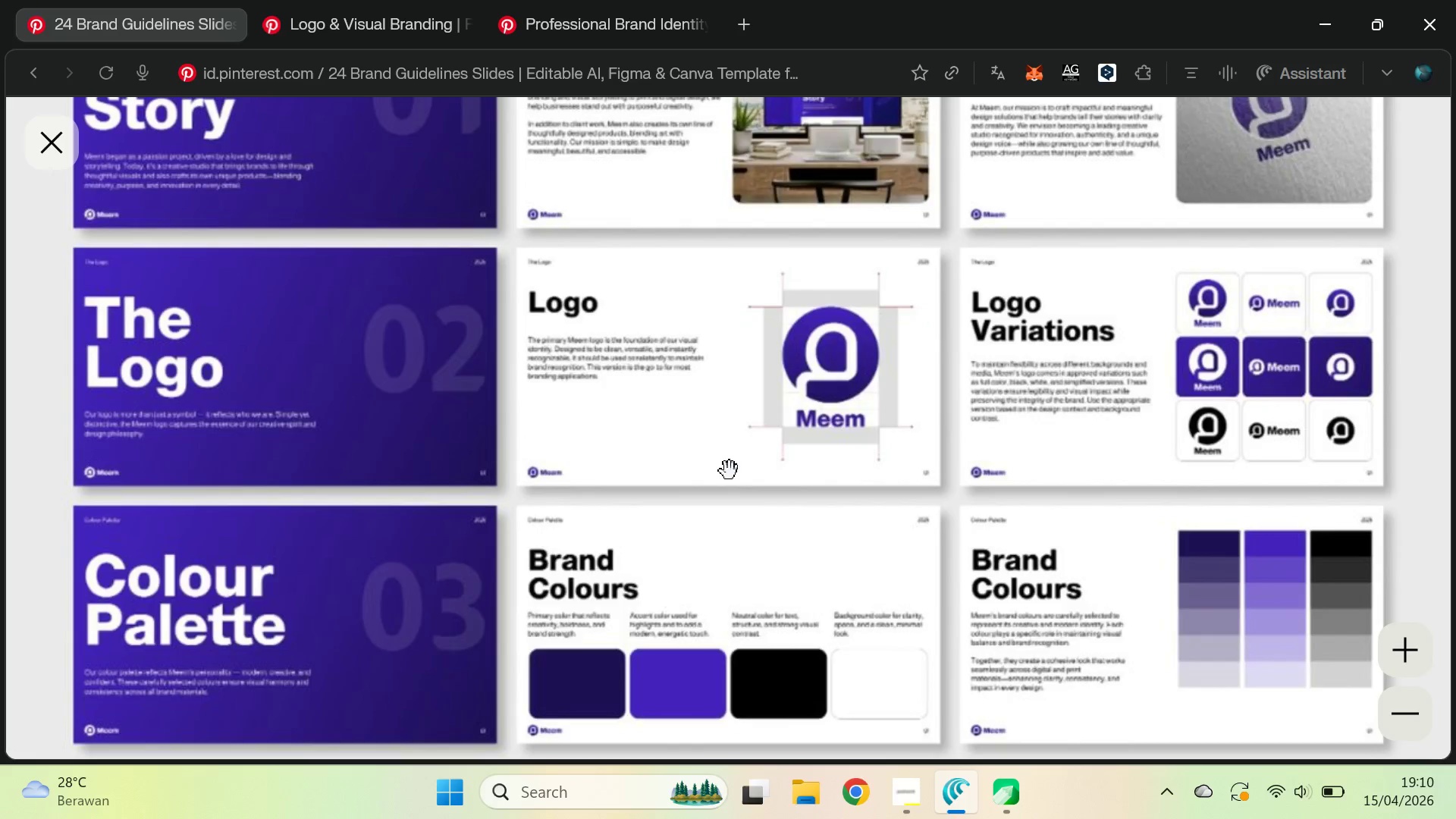 
left_click_drag(start_coordinate=[723, 438], to_coordinate=[728, 673])
 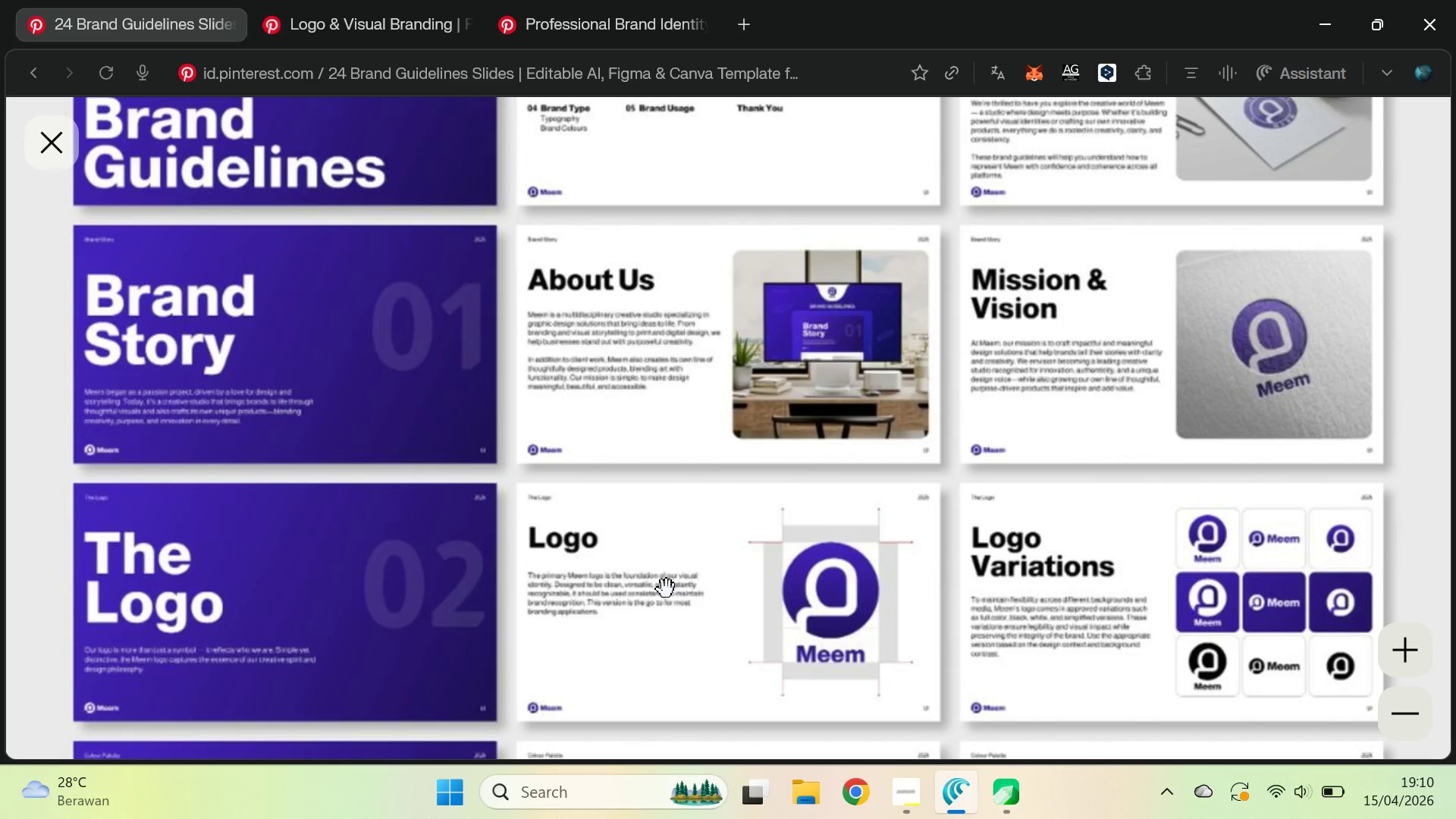 
left_click([329, 0])
 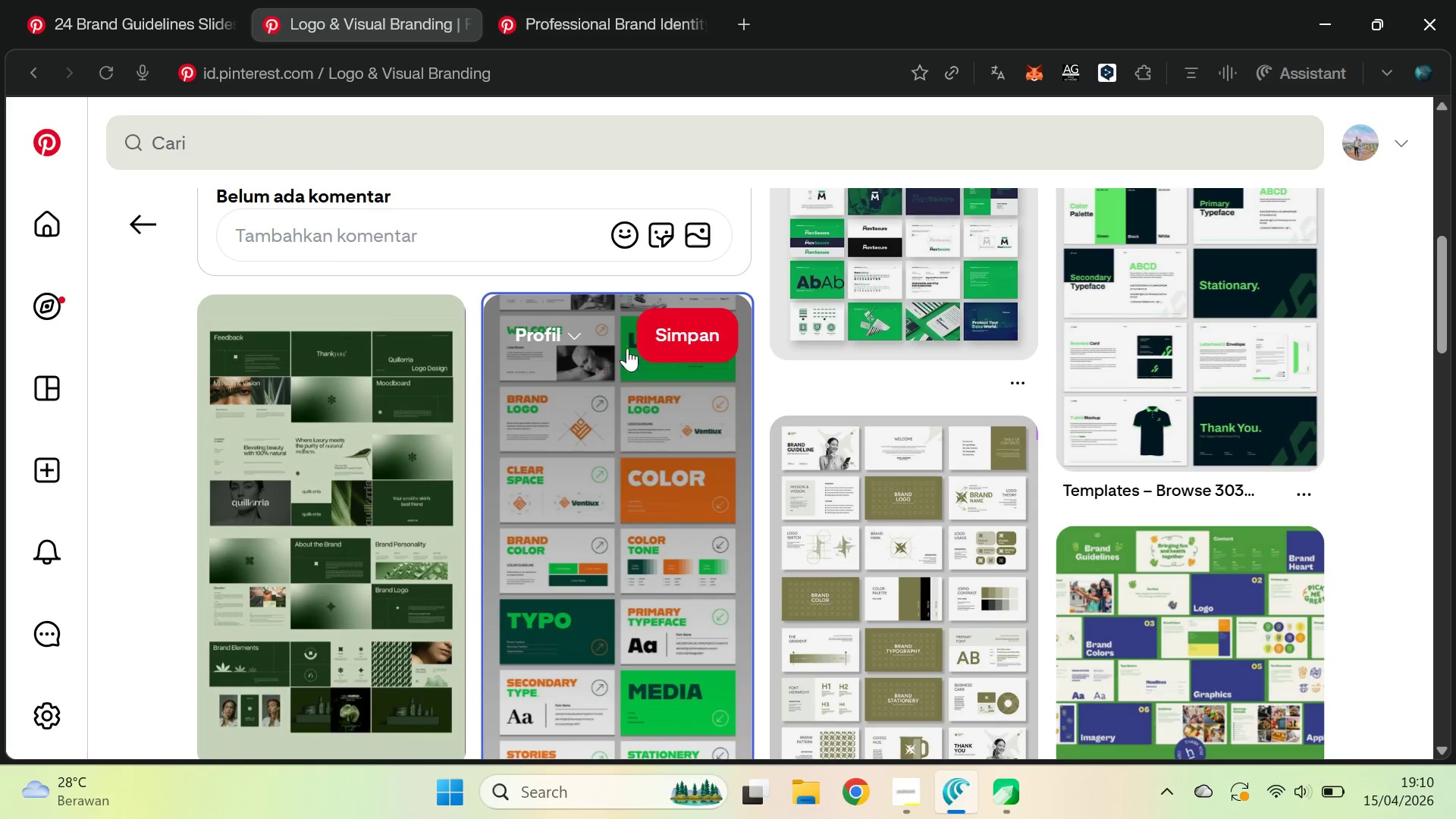 
left_click([560, 0])
 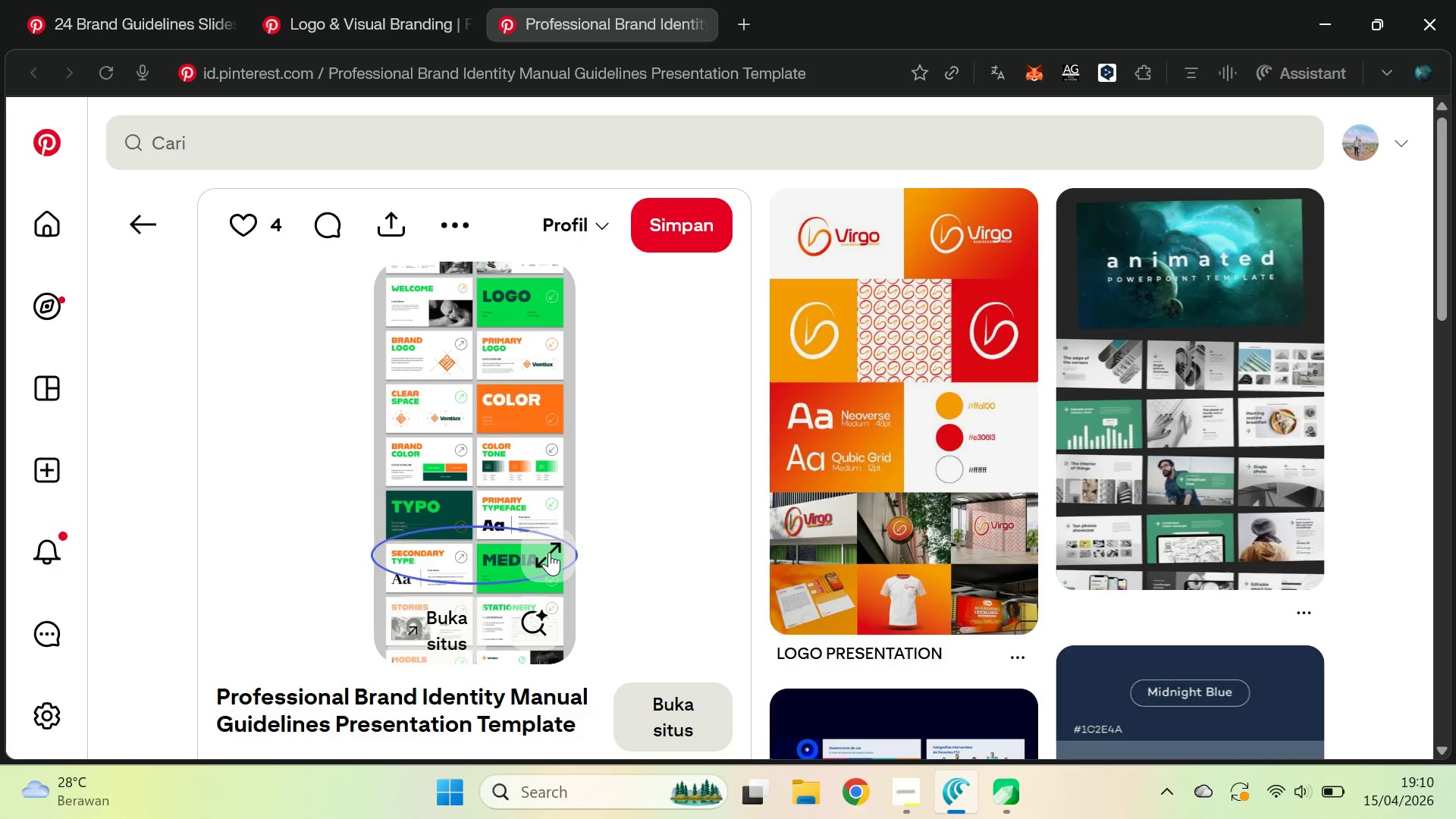 
left_click([549, 560])
 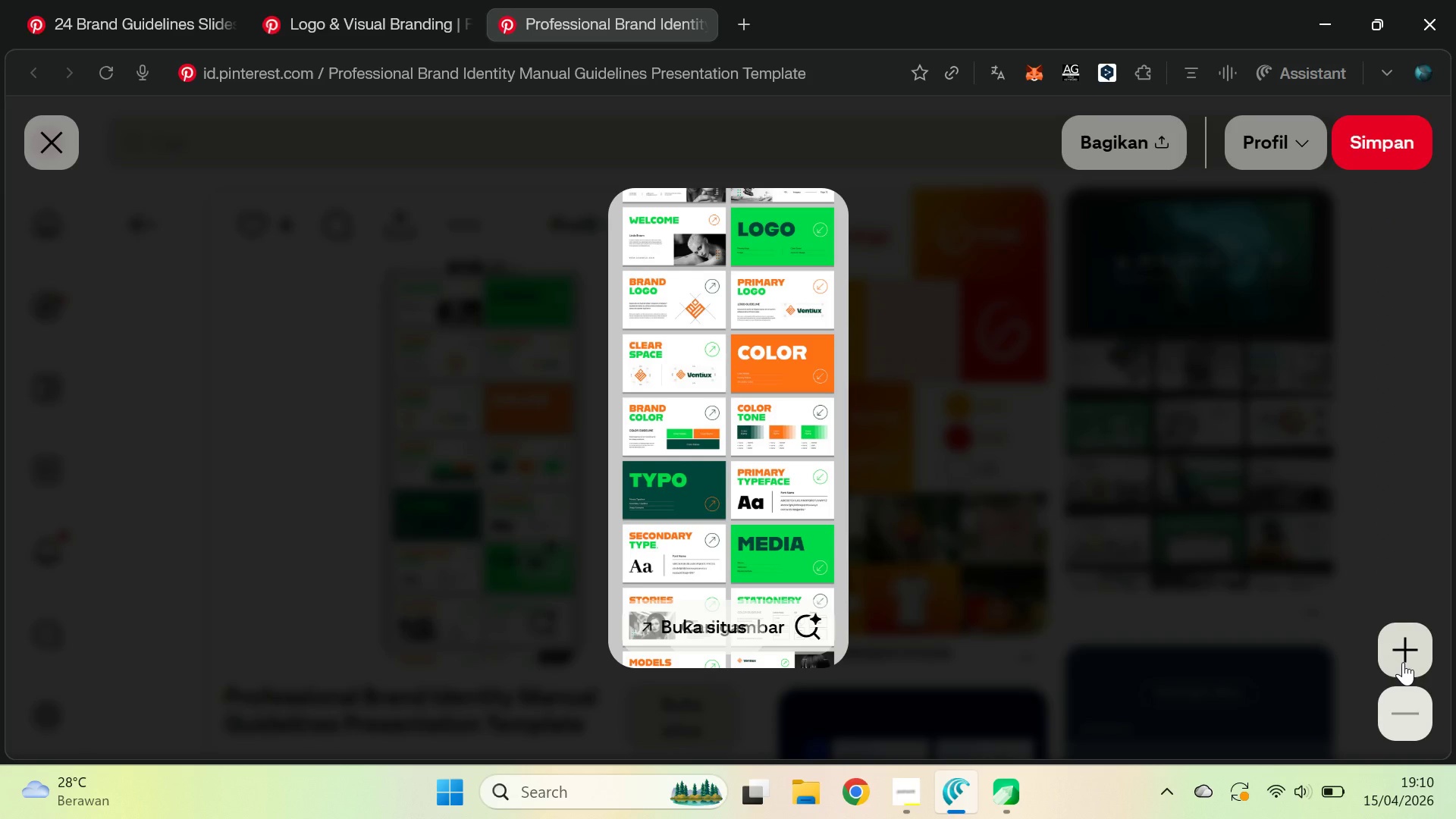 
key(Alt+Tab)
 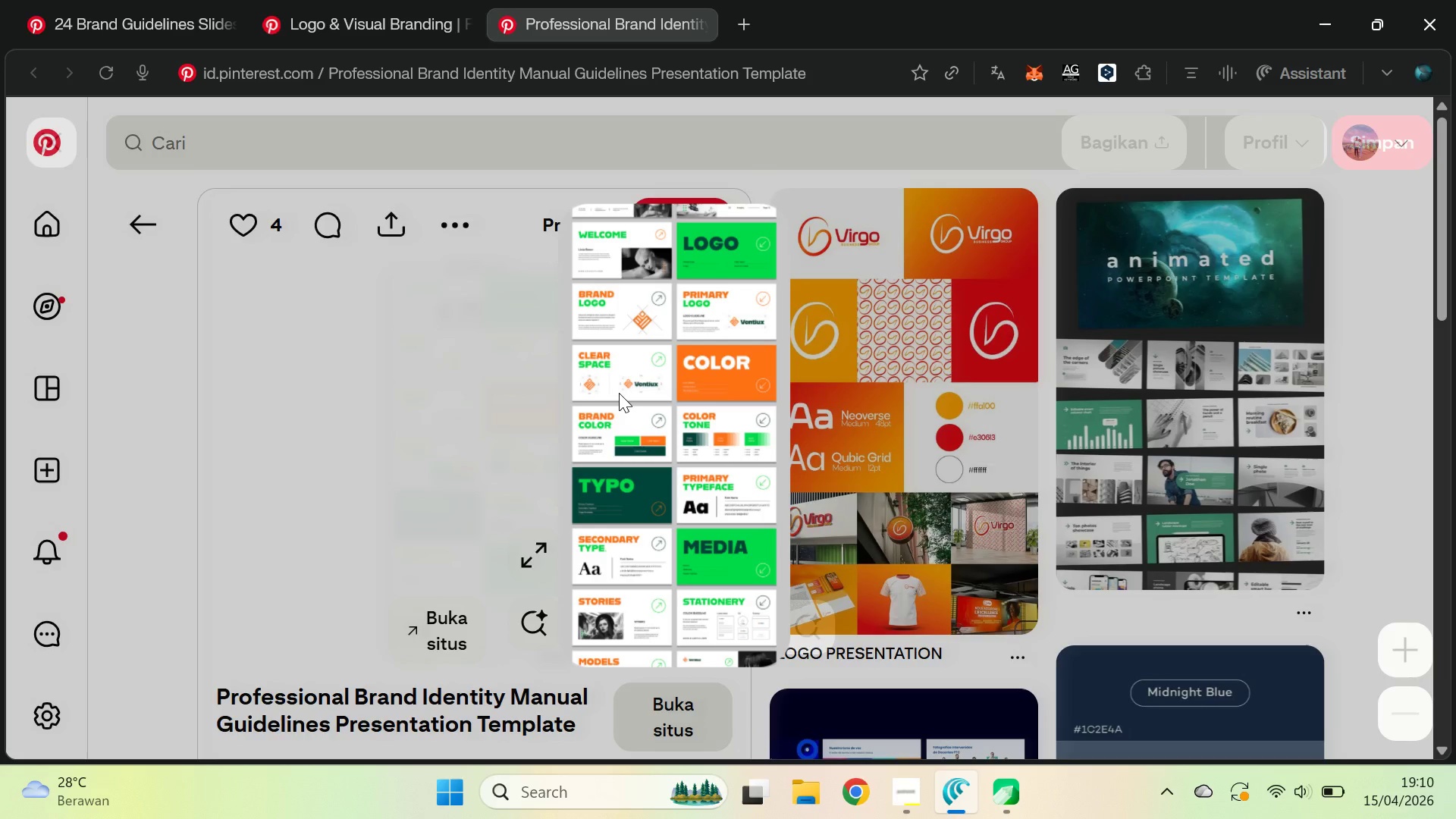 
key(Alt+Tab)